 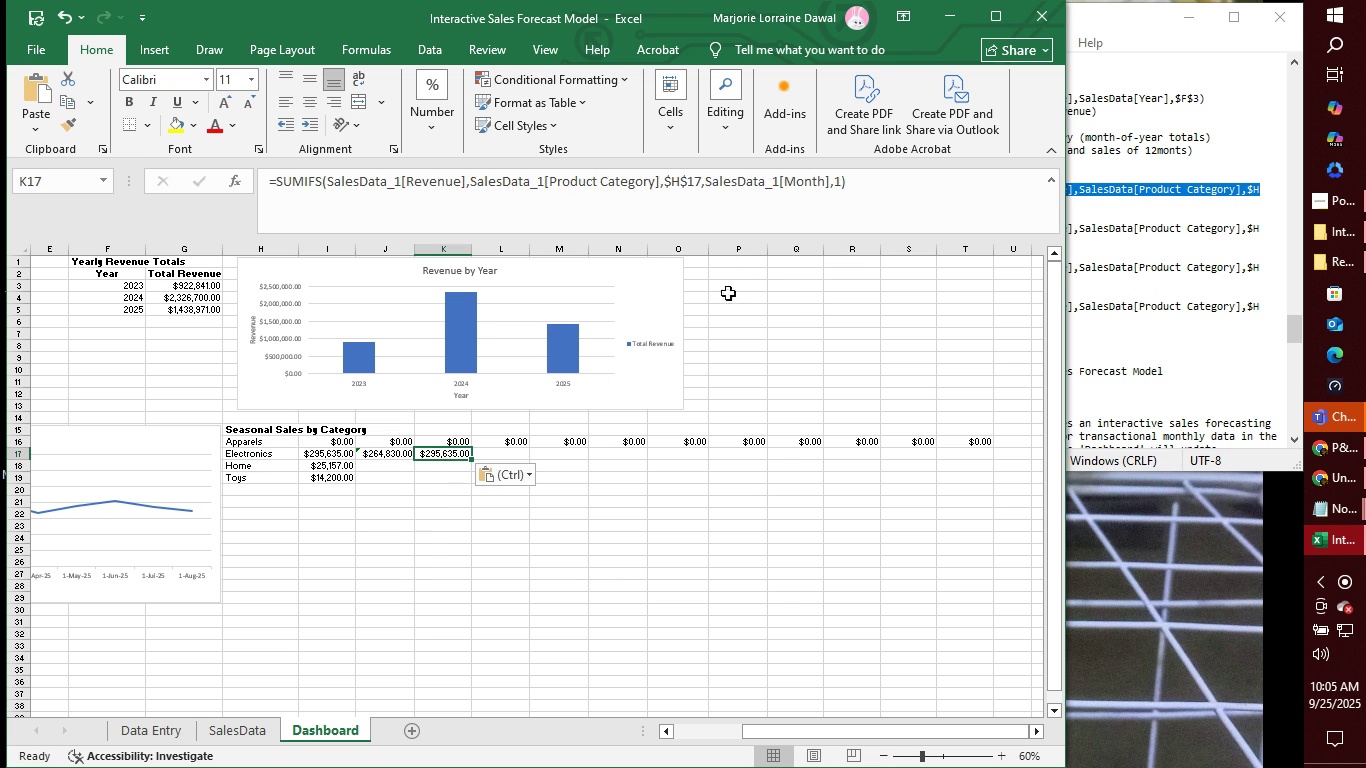 
left_click([841, 184])
 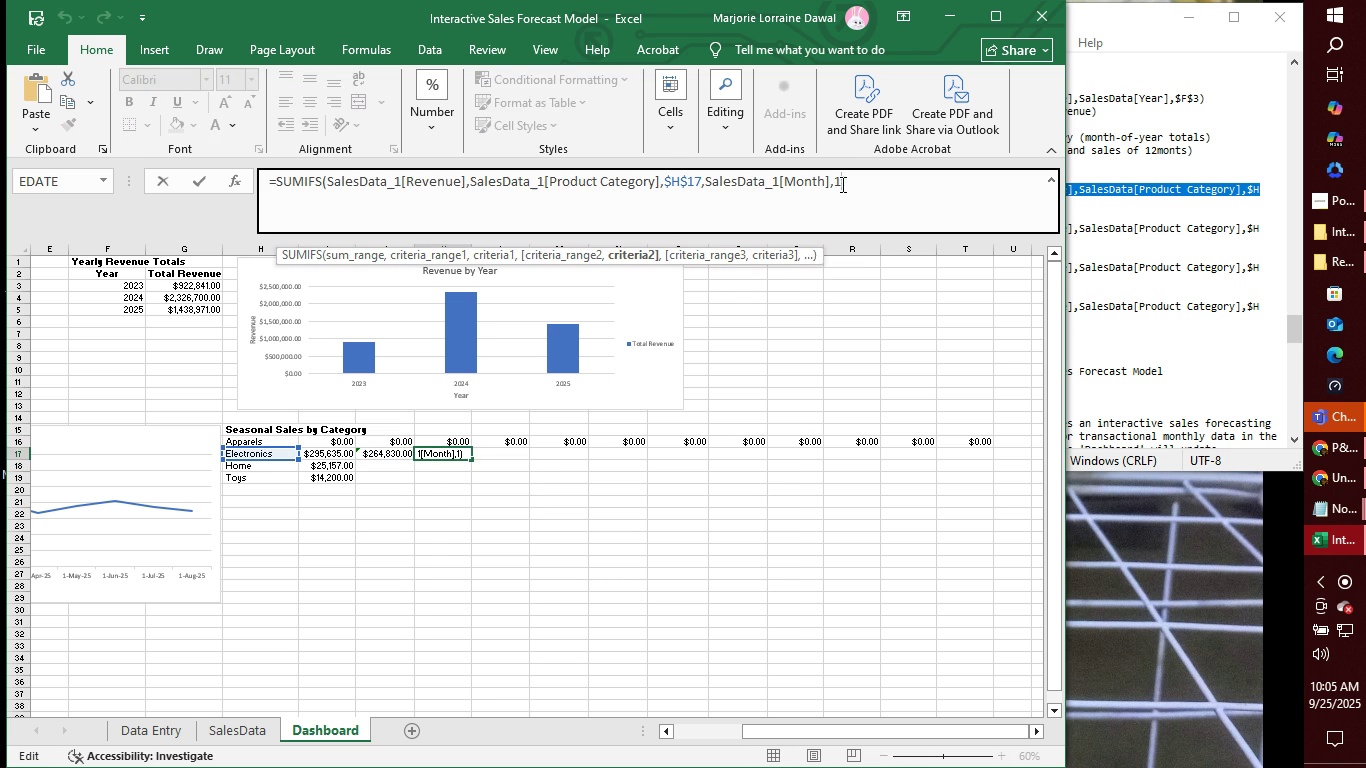 
key(Backspace)
 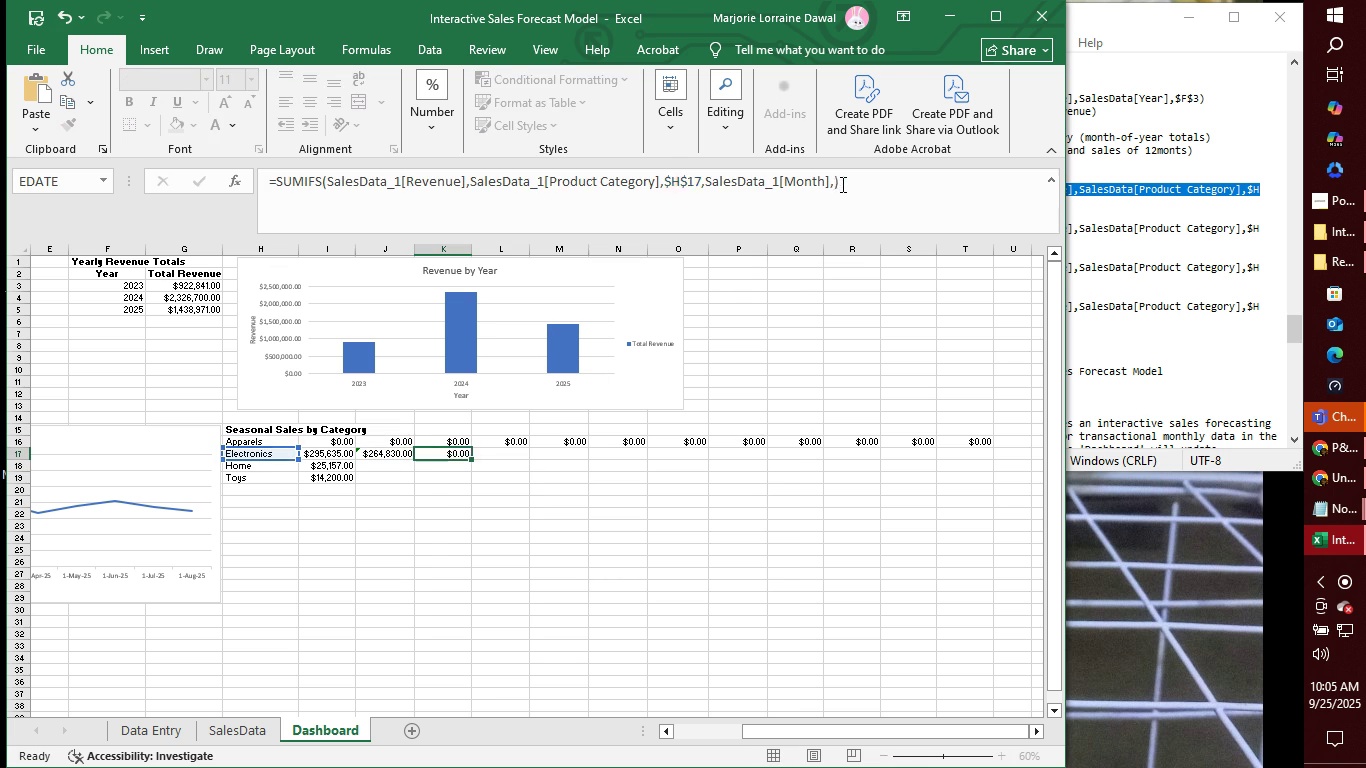 
key(Enter)
 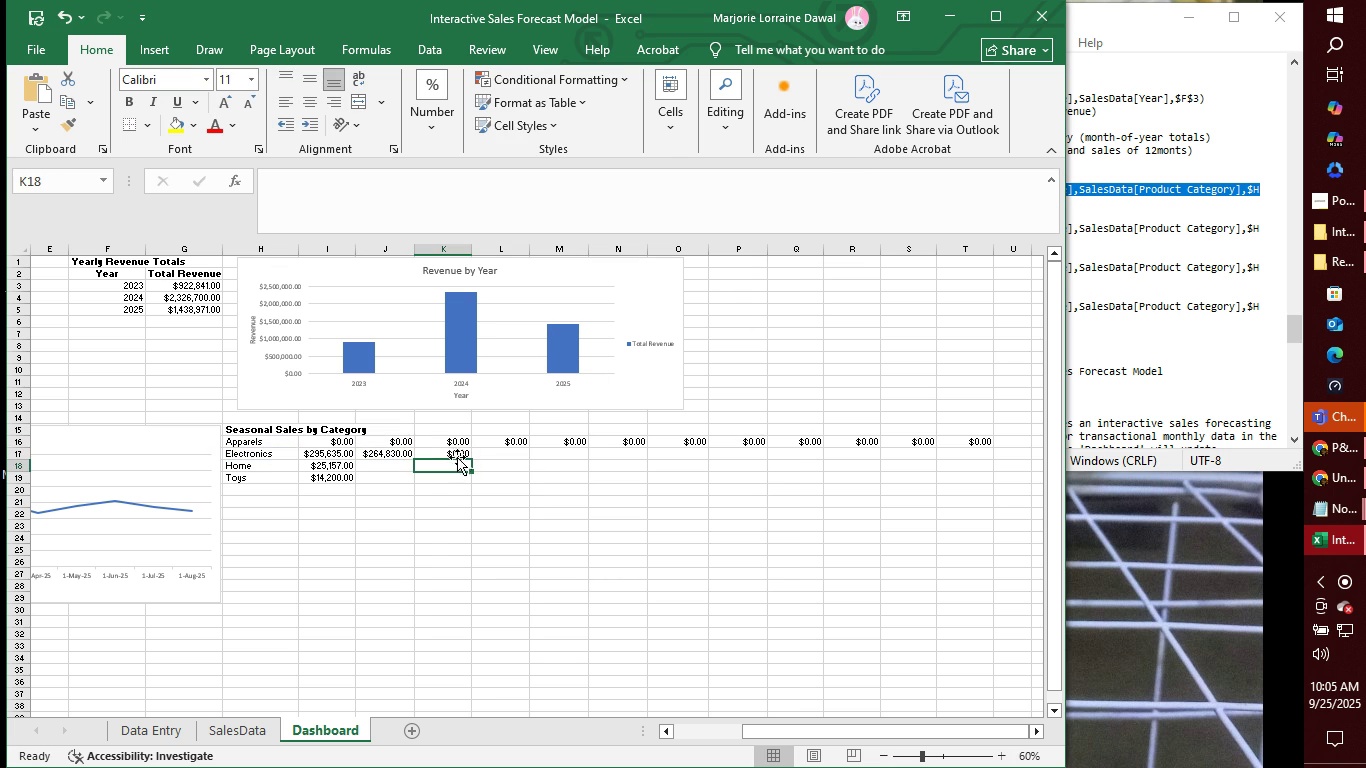 
left_click([457, 455])
 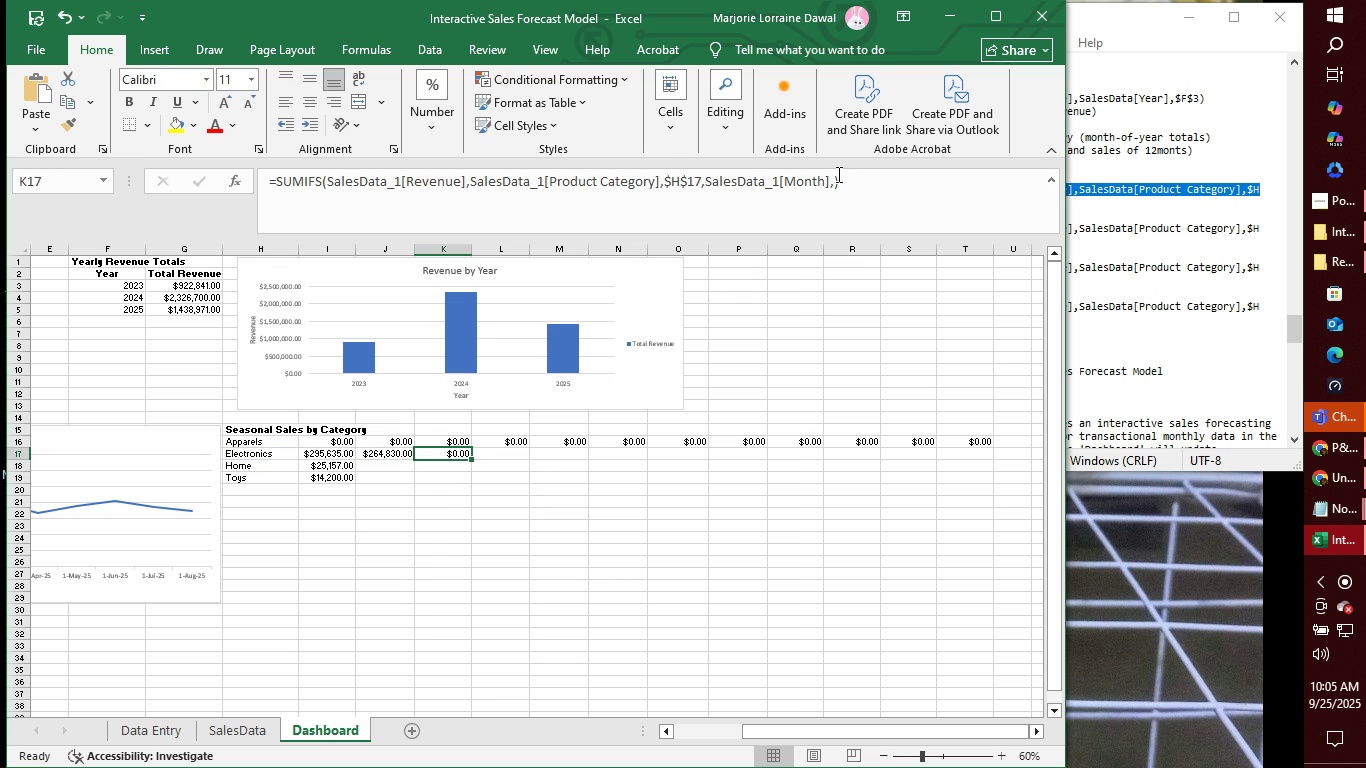 
left_click([834, 177])
 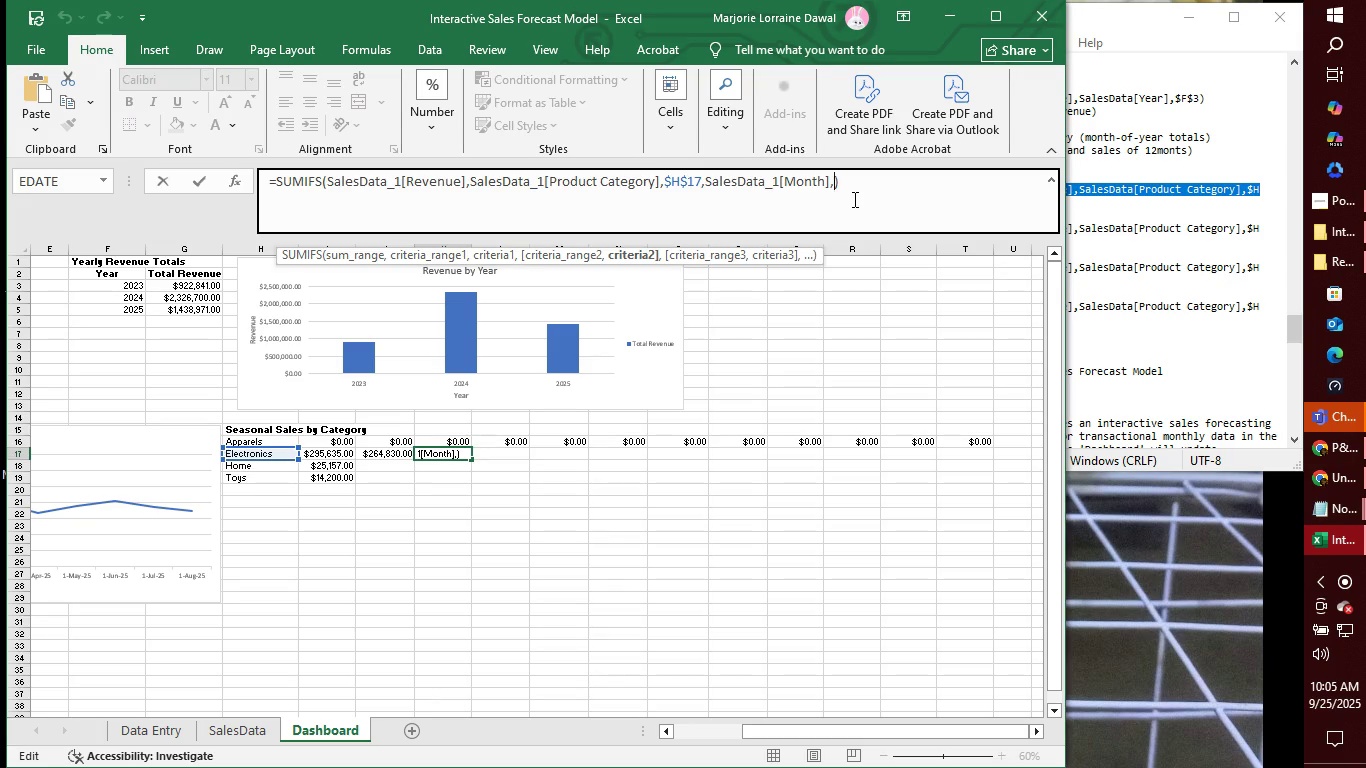 
key(3)
 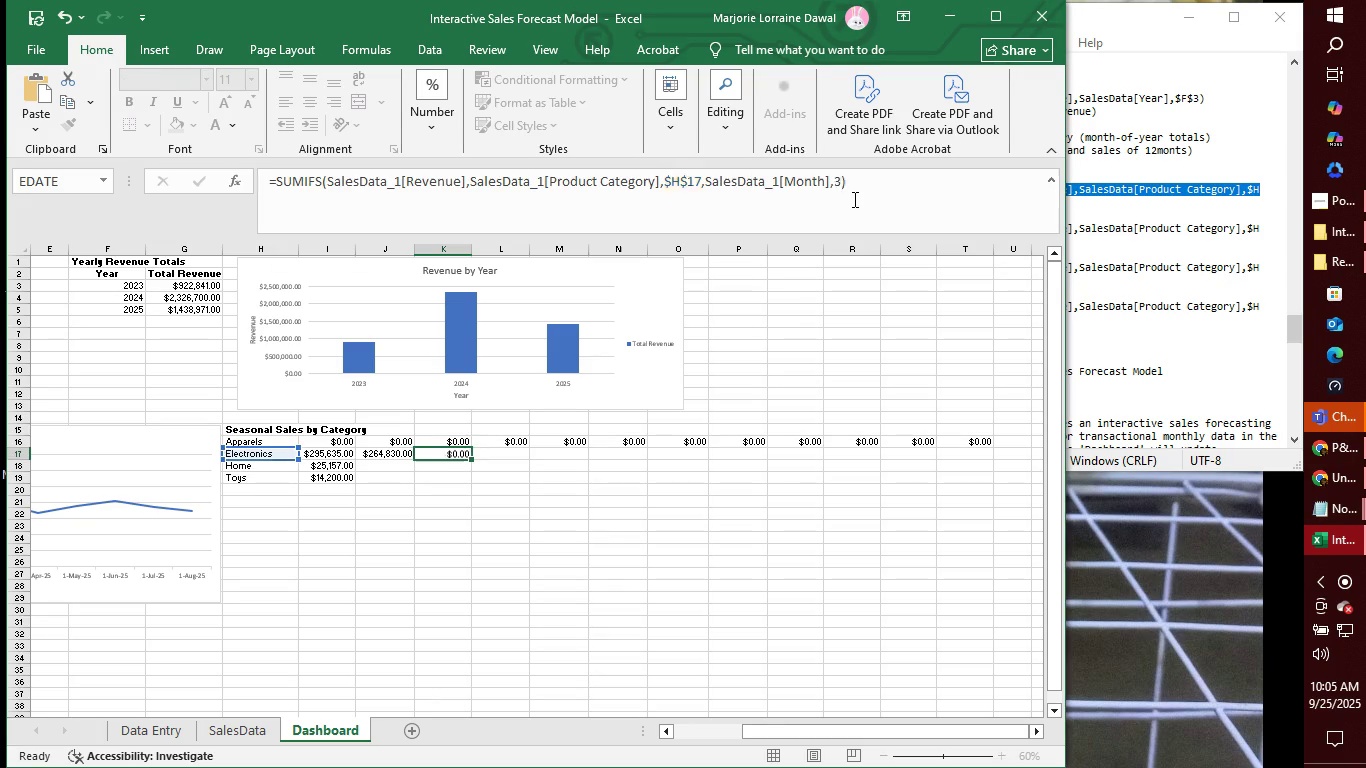 
key(Enter)
 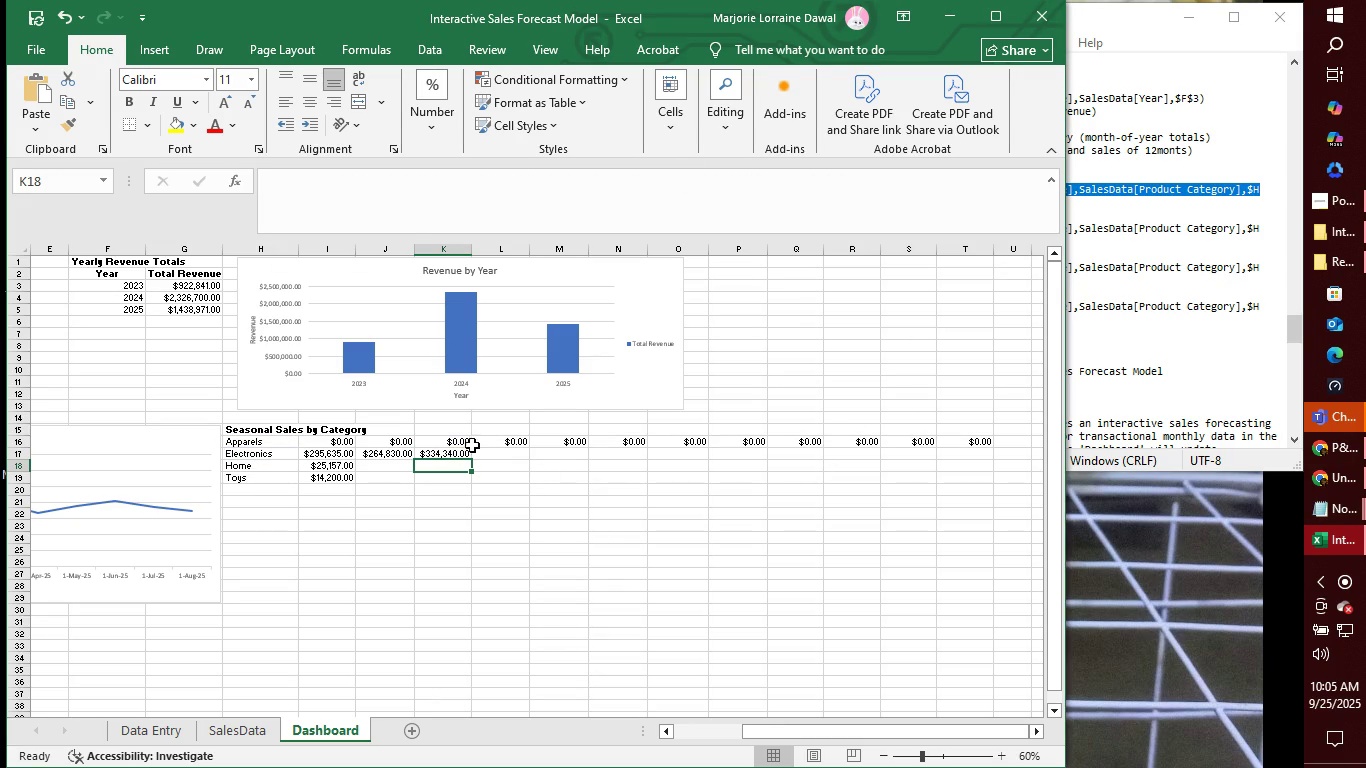 
left_click([501, 452])
 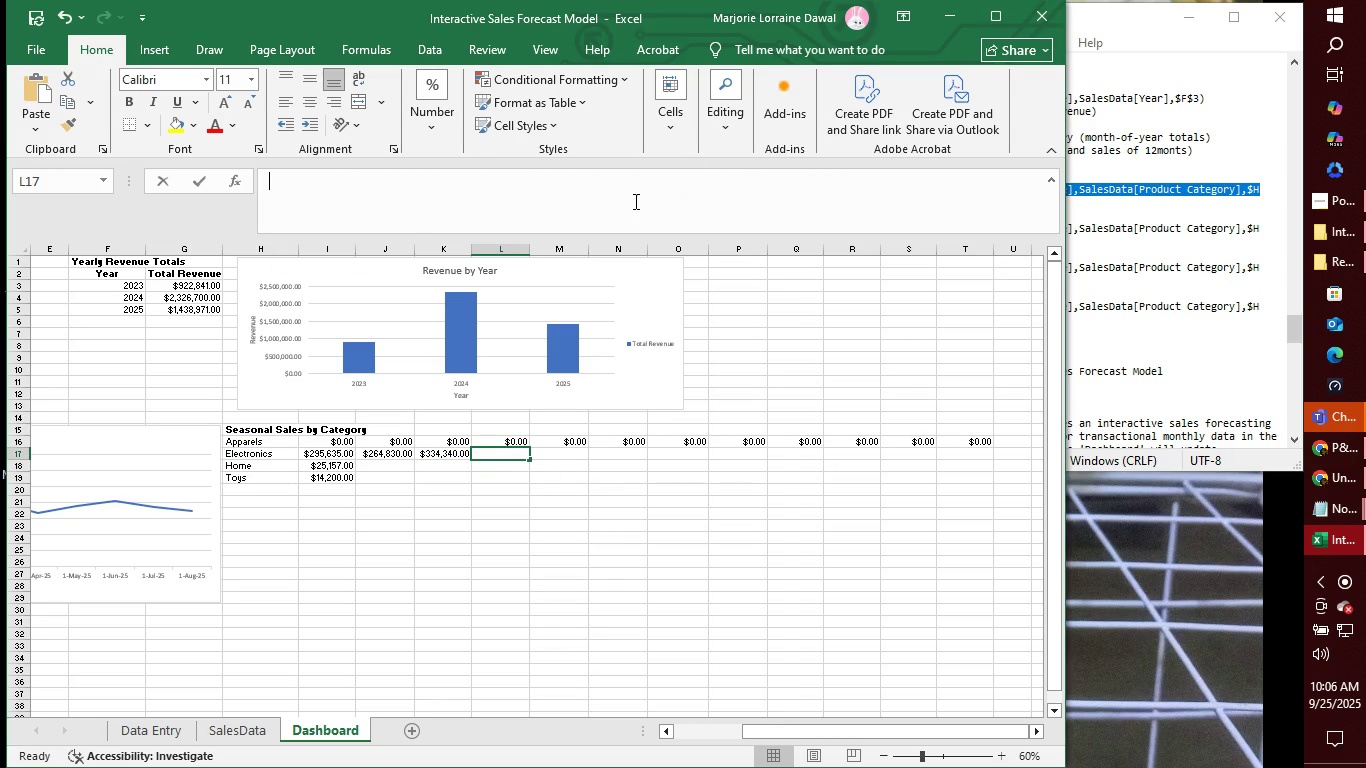 
left_click([634, 201])